 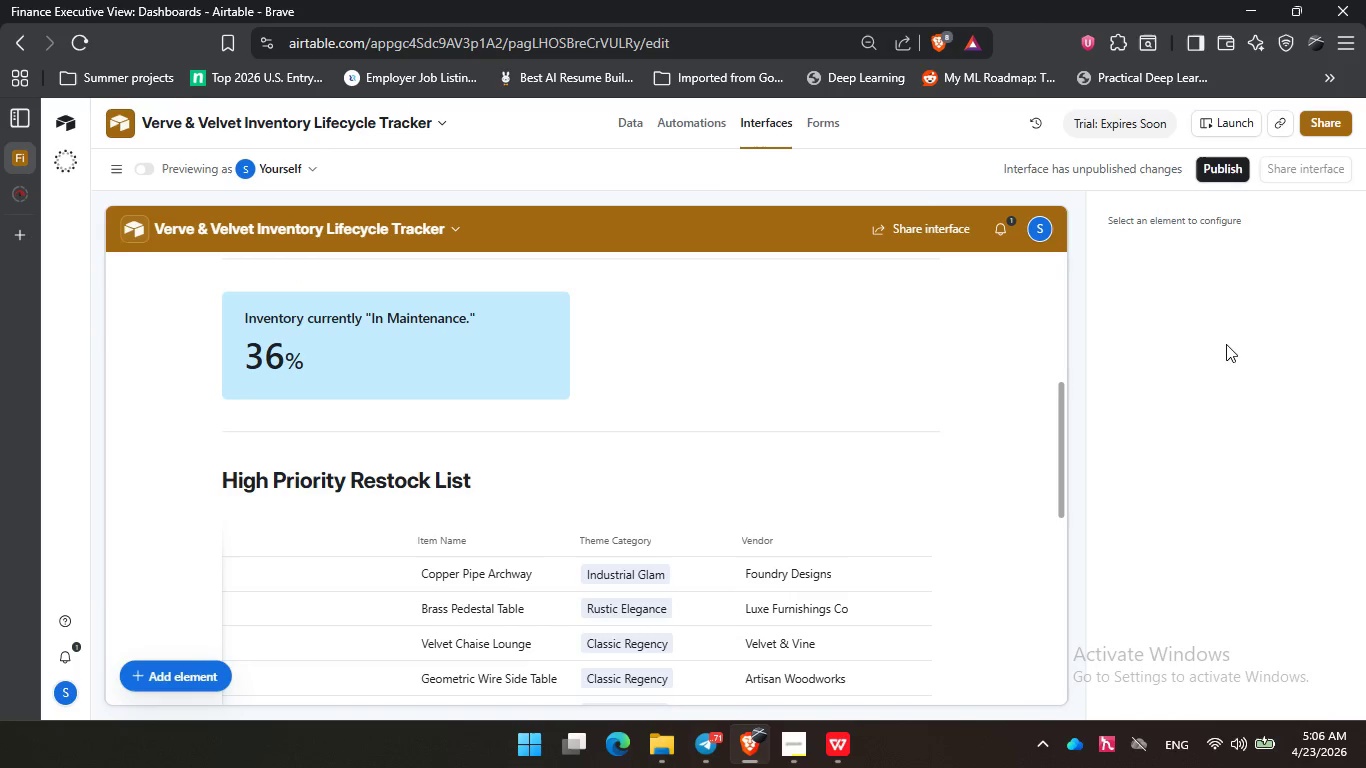 
left_click([639, 126])
 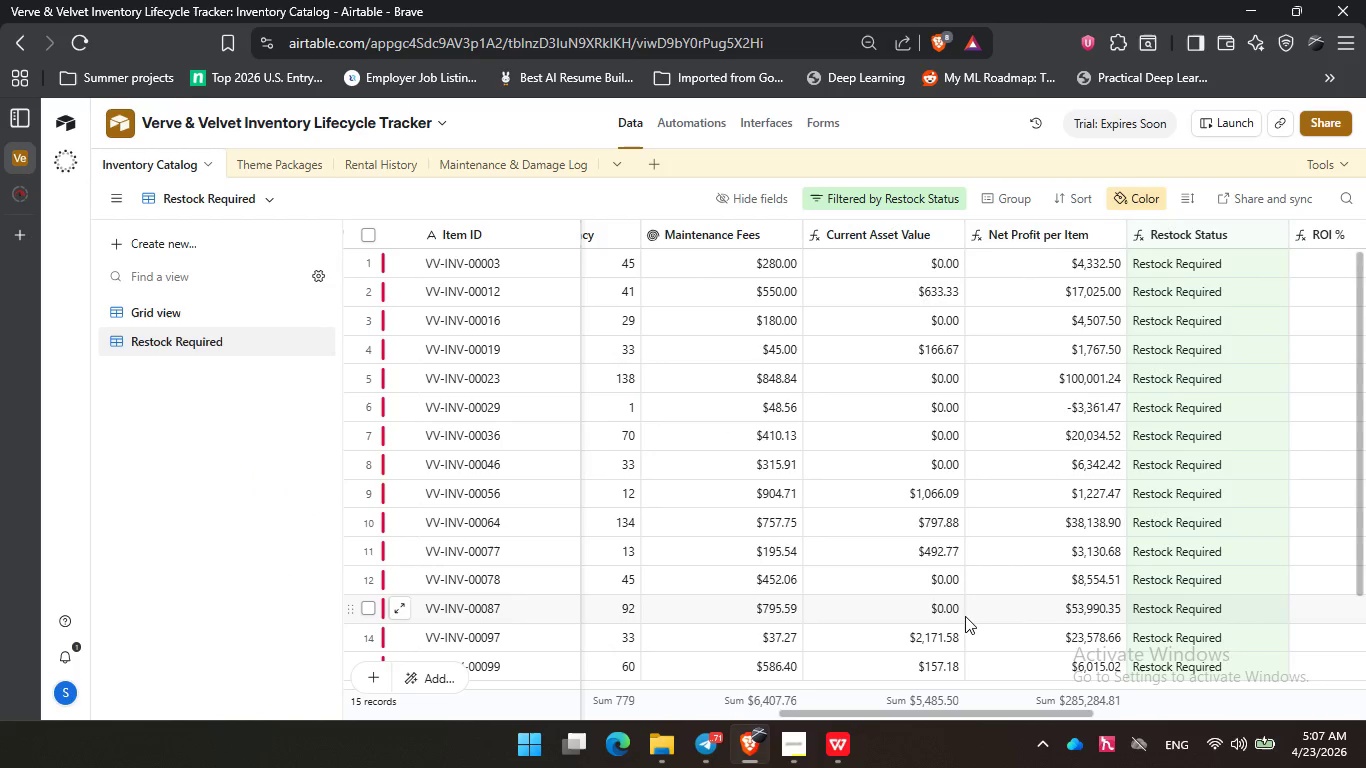 
left_click_drag(start_coordinate=[974, 714], to_coordinate=[729, 723])
 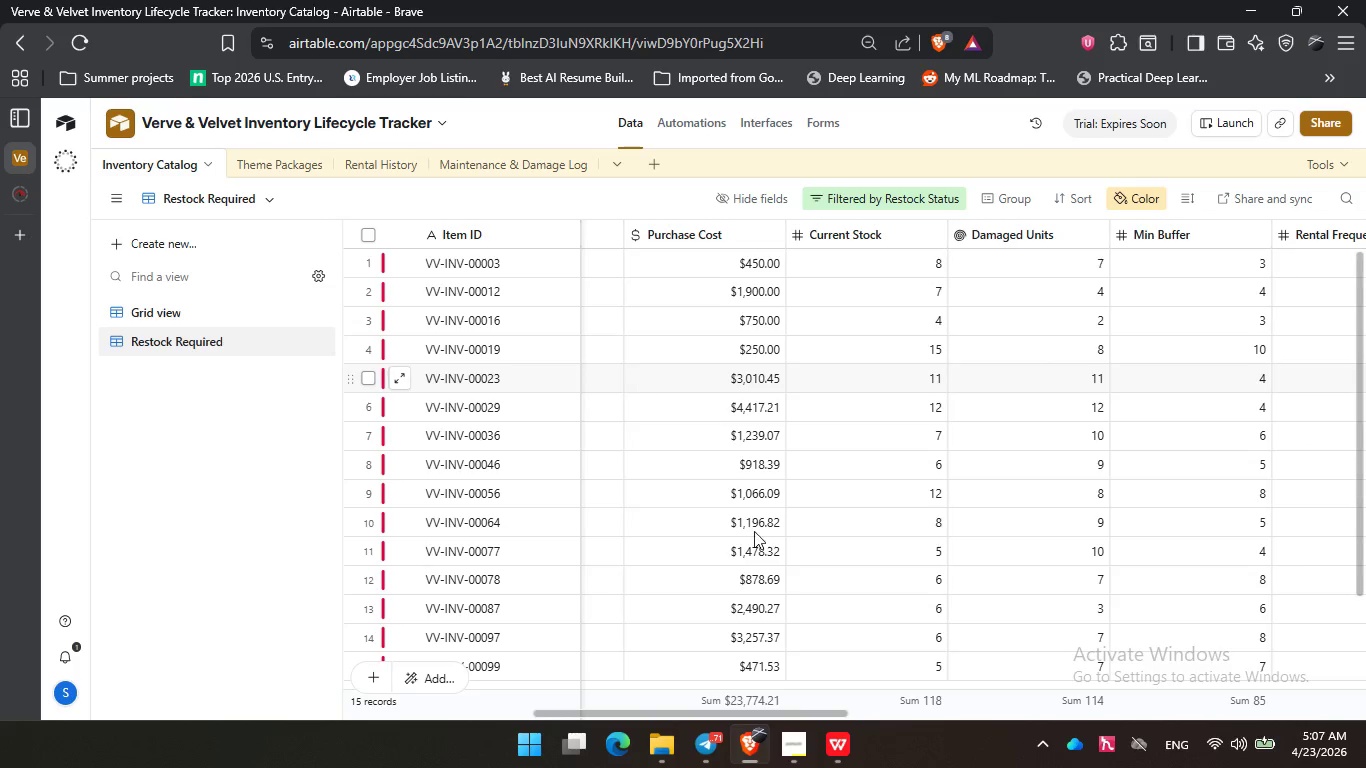 
left_click([826, 745])
 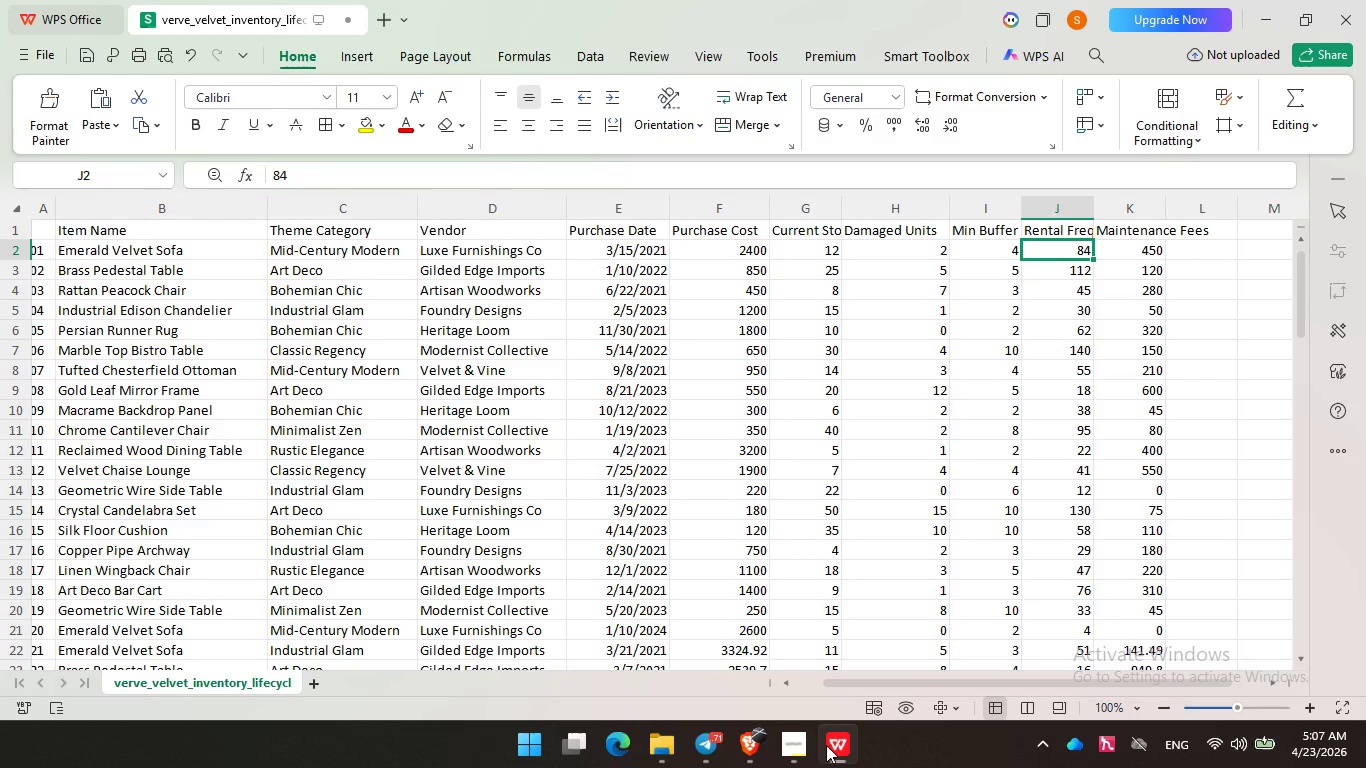 
left_click([828, 746])
 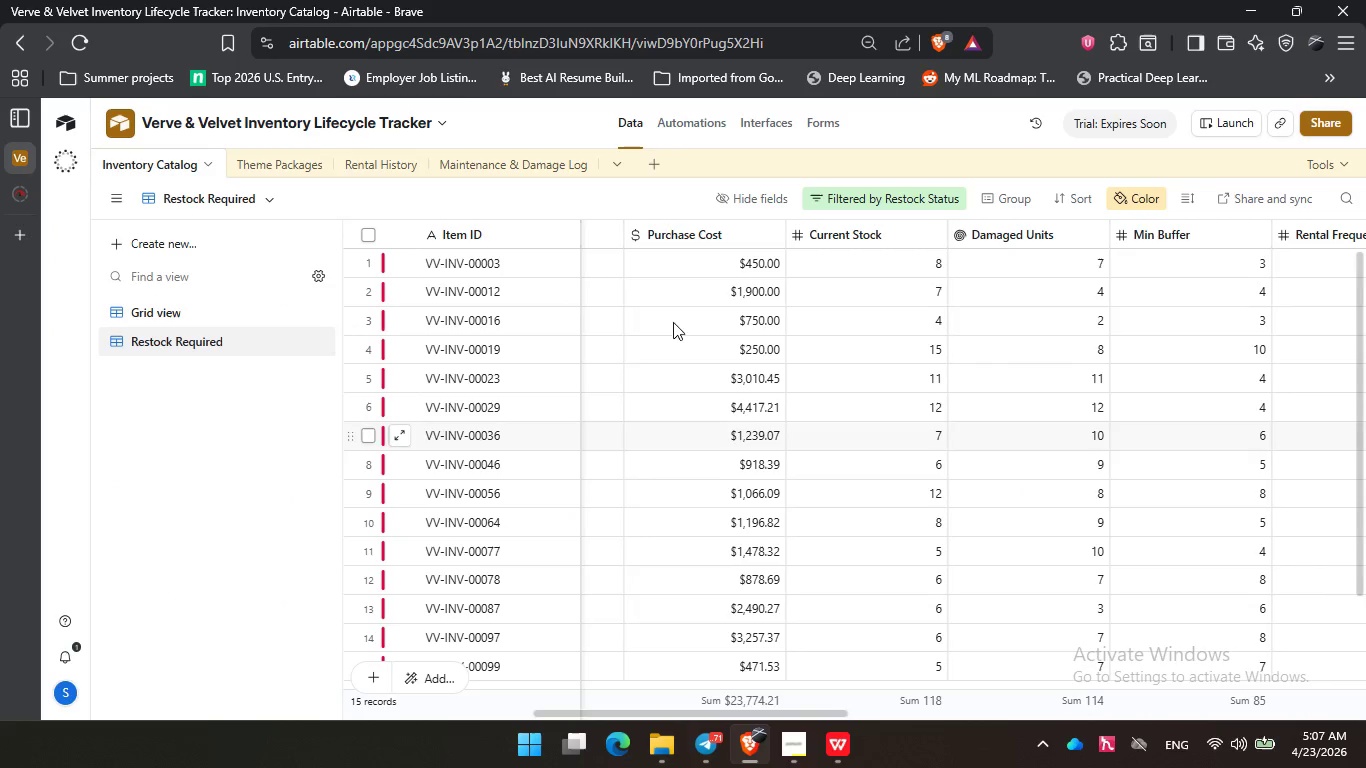 
scroll: coordinate [695, 427], scroll_direction: up, amount: 10.0
 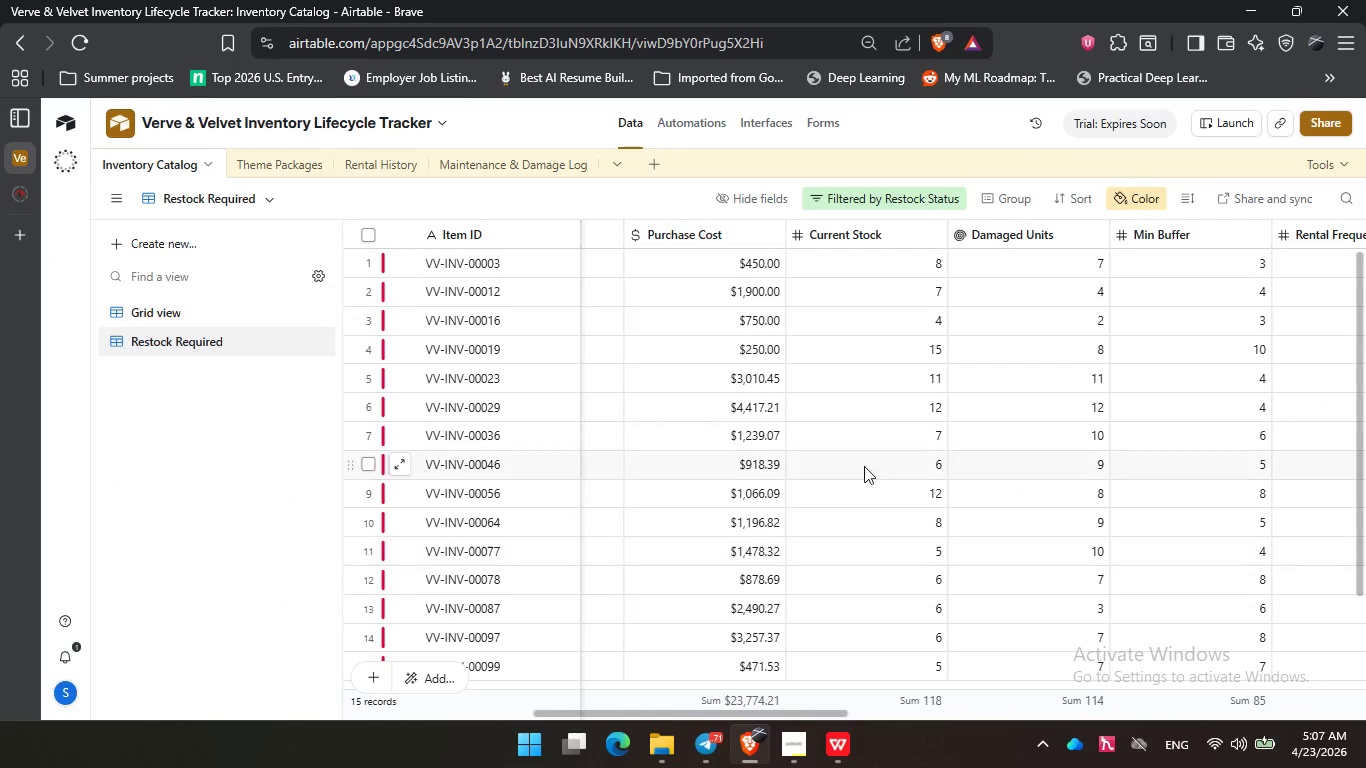 
left_click([867, 411])
 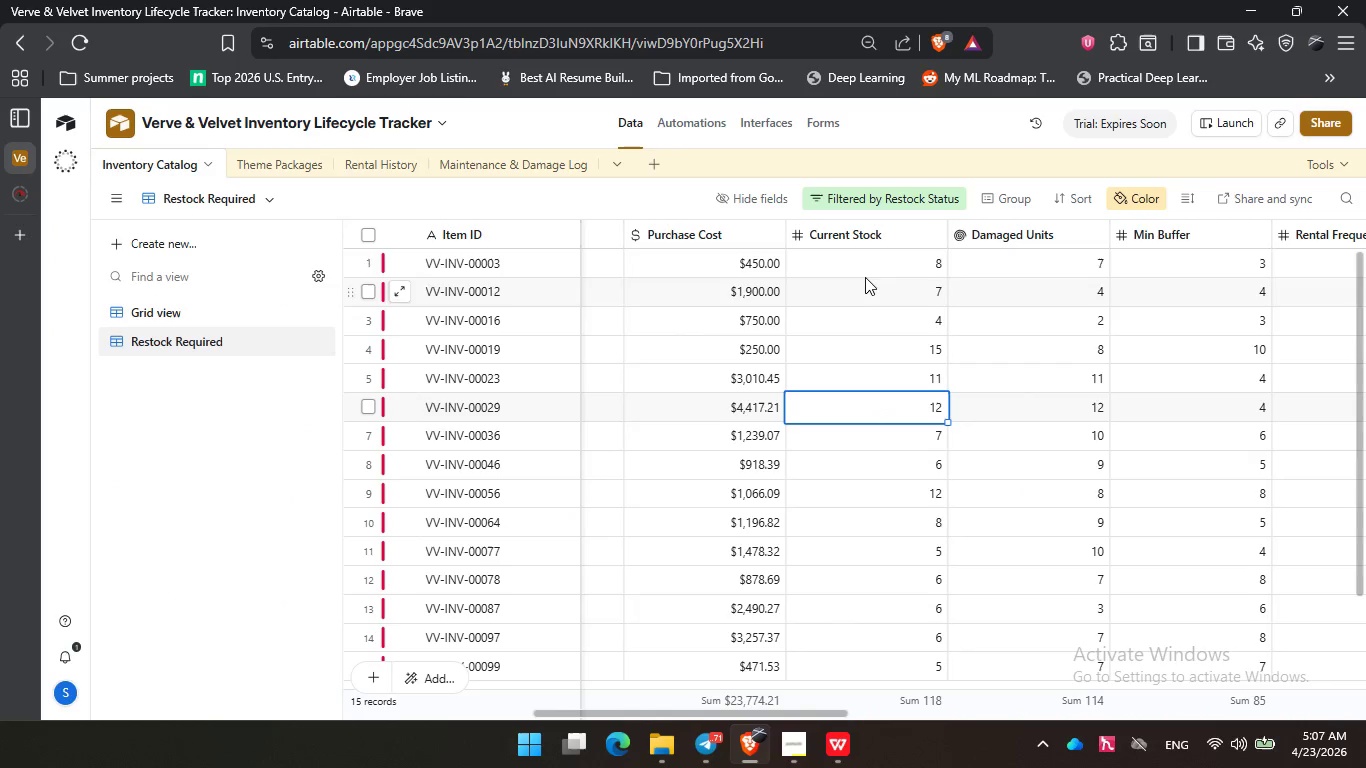 
left_click([865, 272])
 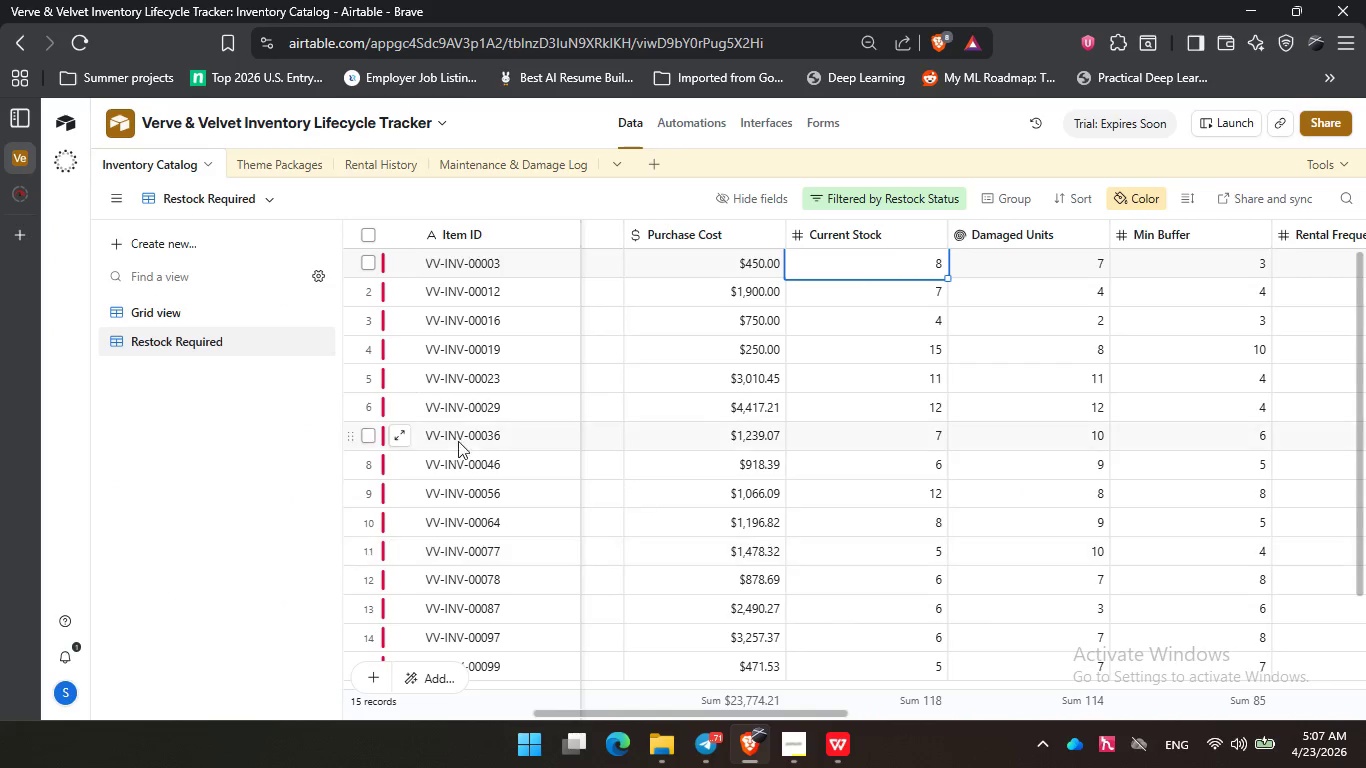 
left_click([146, 312])
 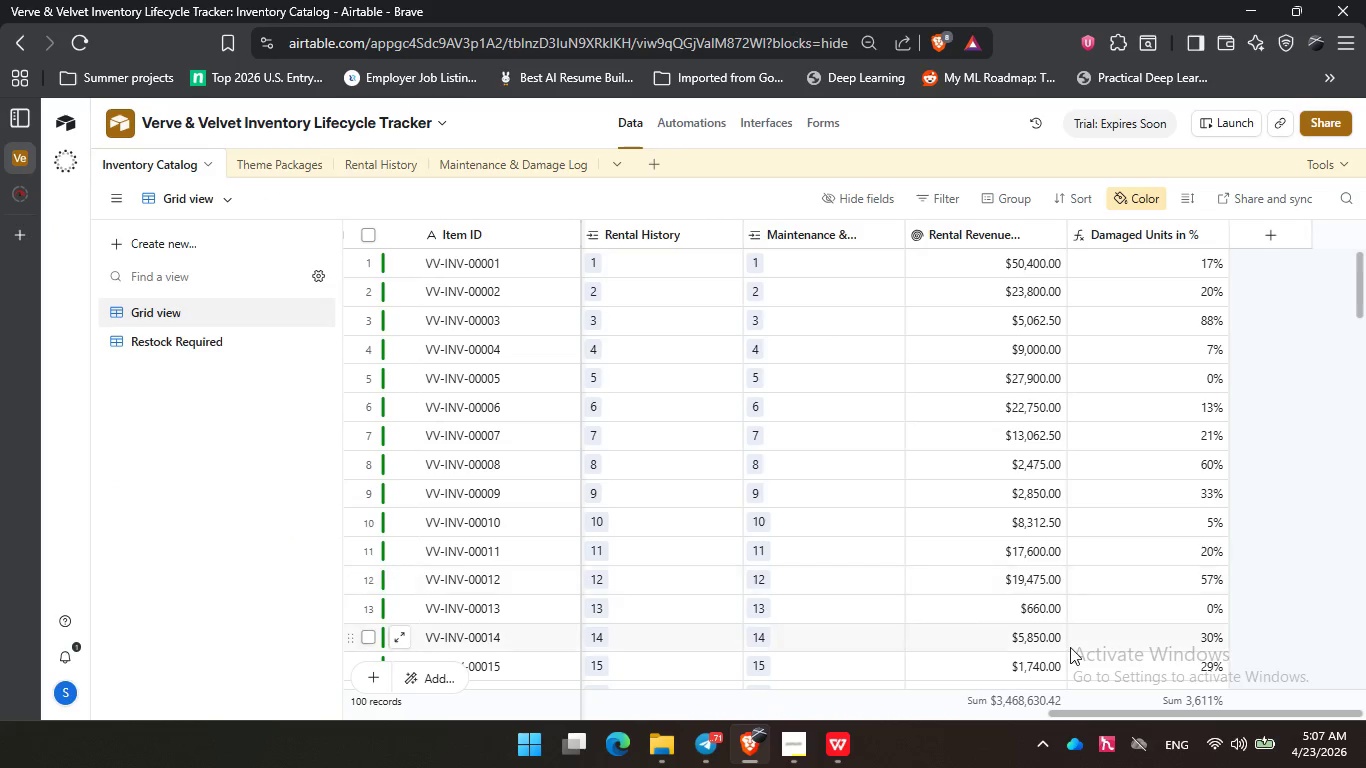 
left_click_drag(start_coordinate=[1108, 714], to_coordinate=[671, 708])
 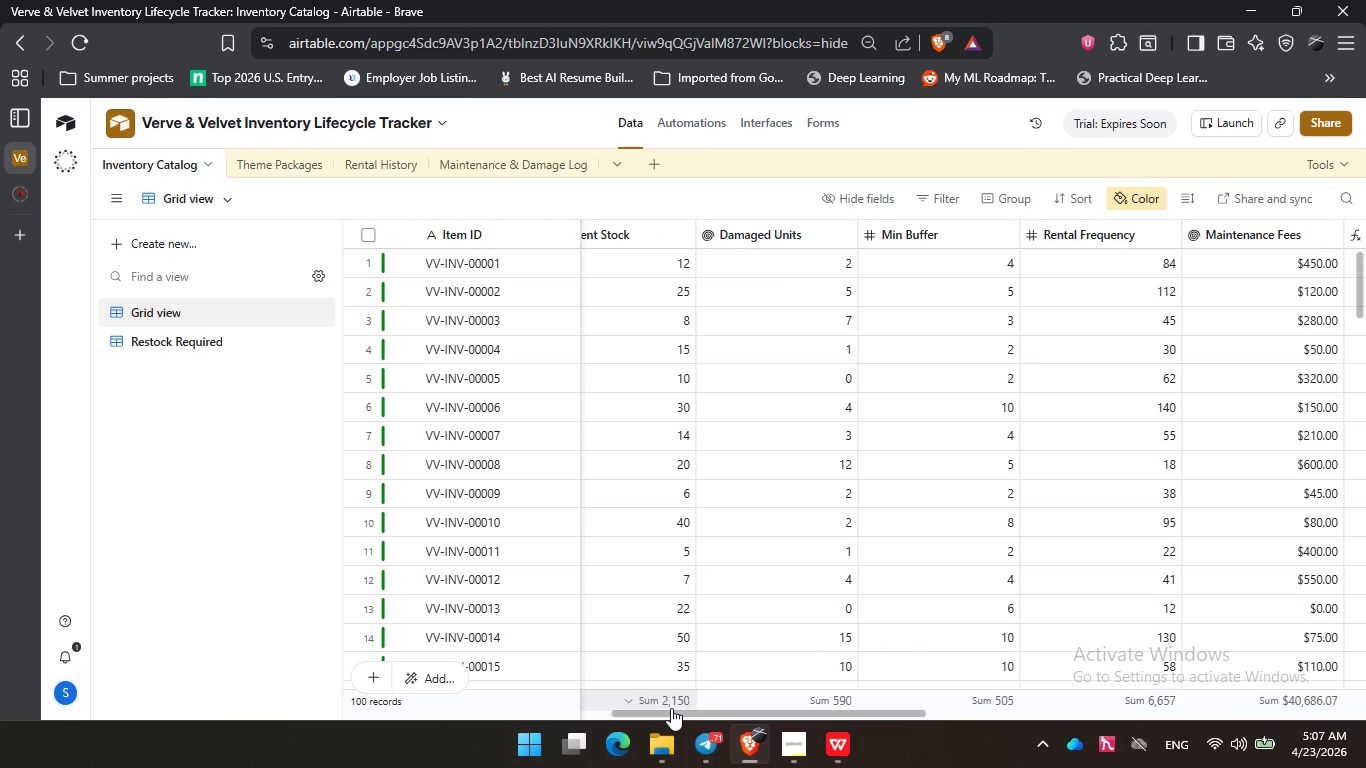 
left_click_drag(start_coordinate=[713, 716], to_coordinate=[860, 709])
 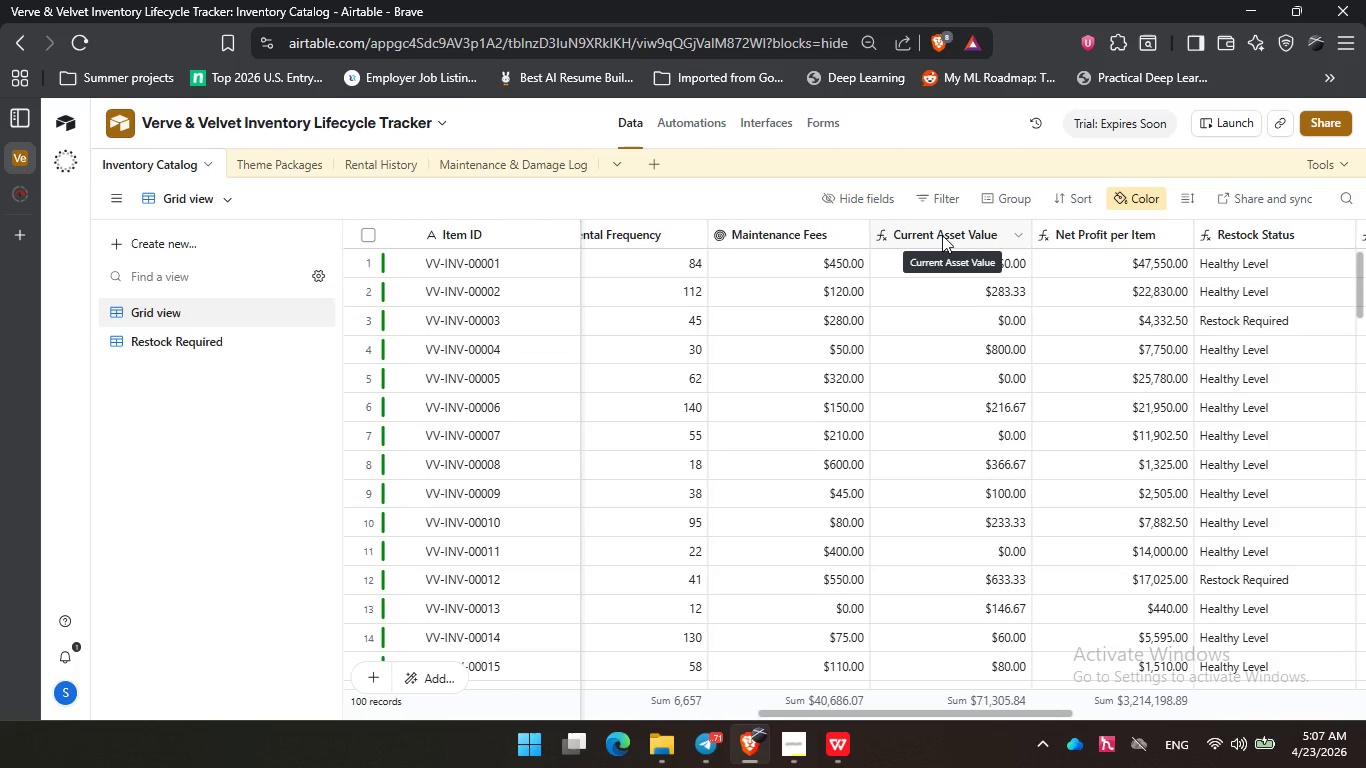 
double_click([942, 235])
 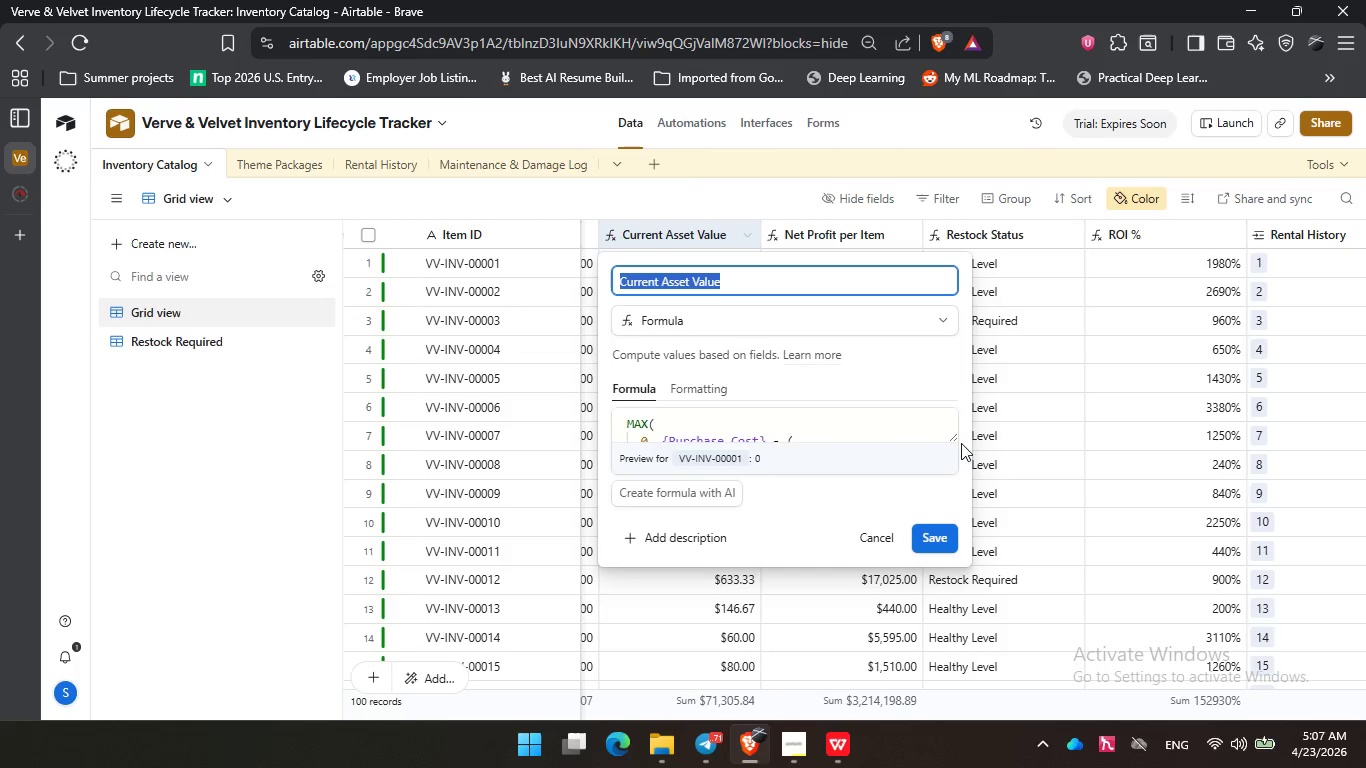 
left_click_drag(start_coordinate=[954, 438], to_coordinate=[1043, 561])
 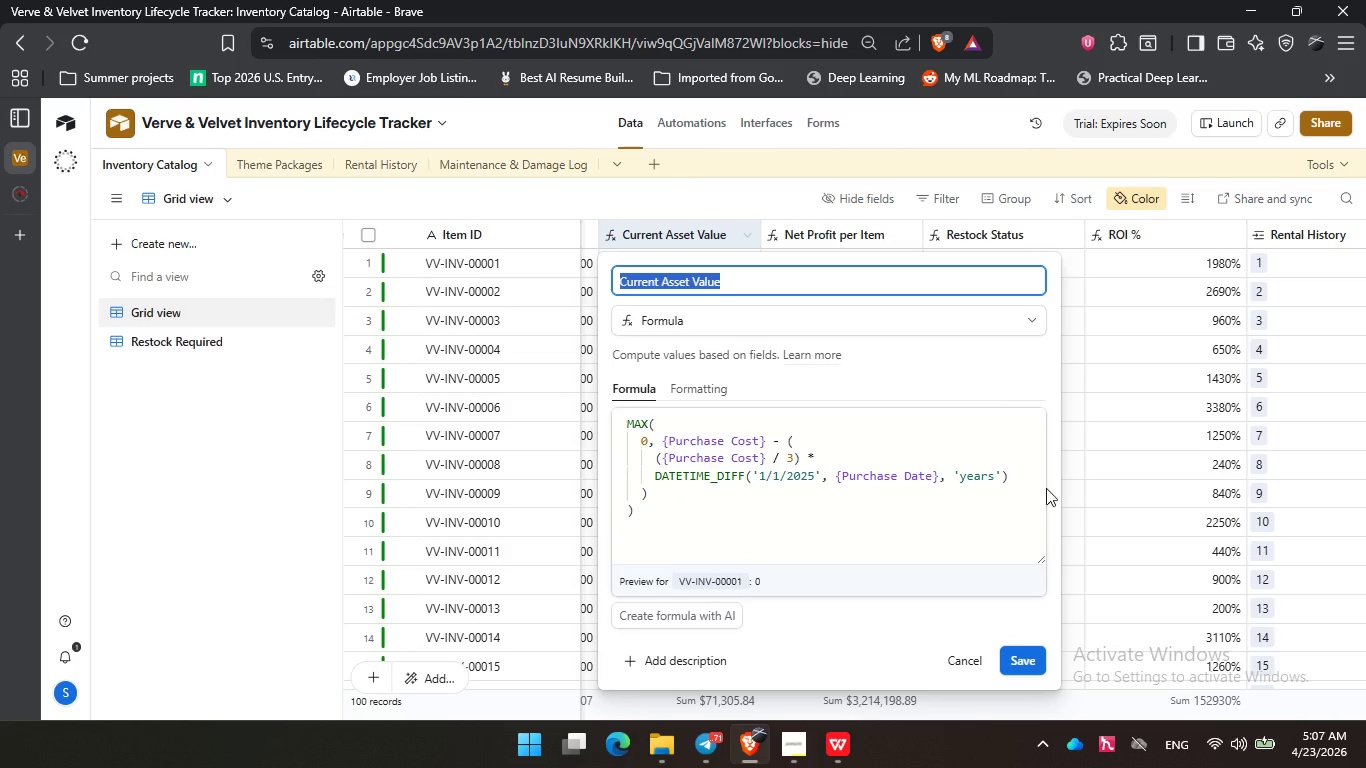 
left_click([724, 190])
 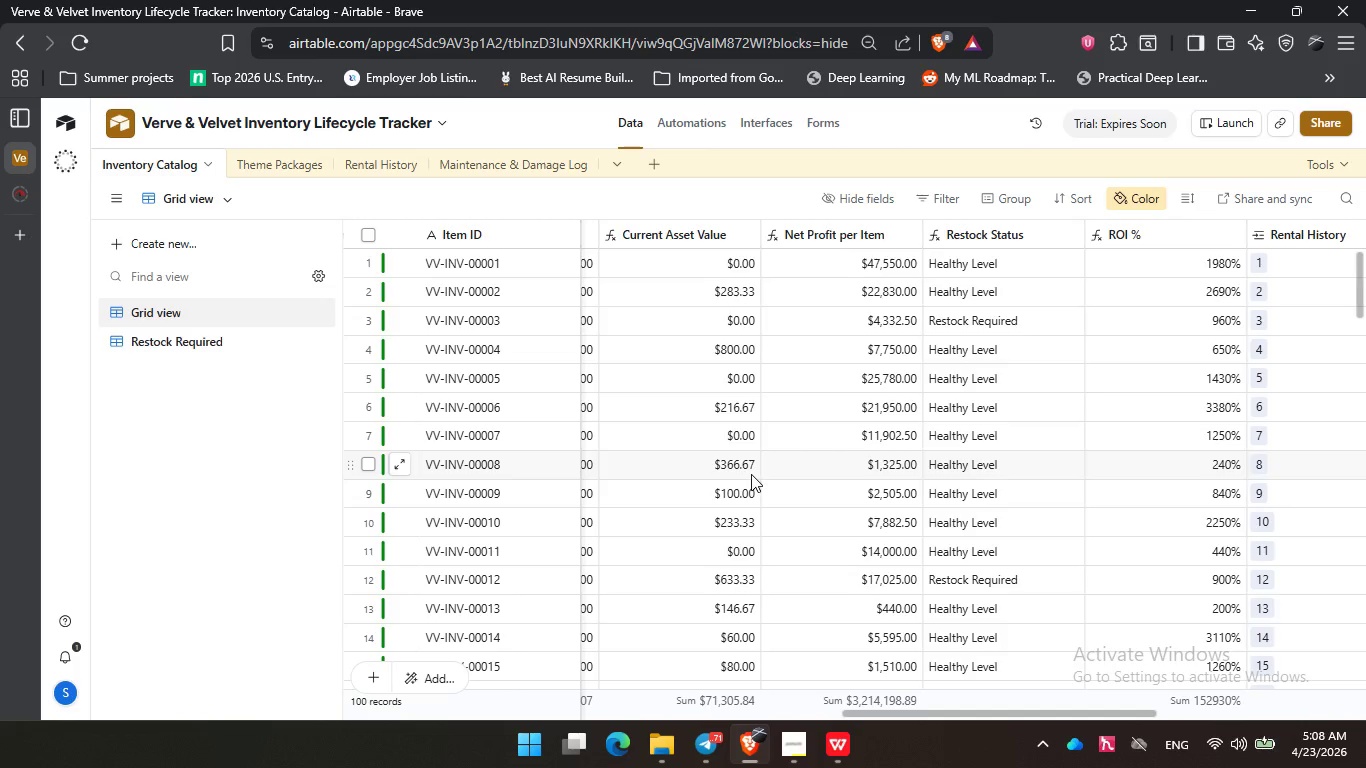 
wait(6.05)
 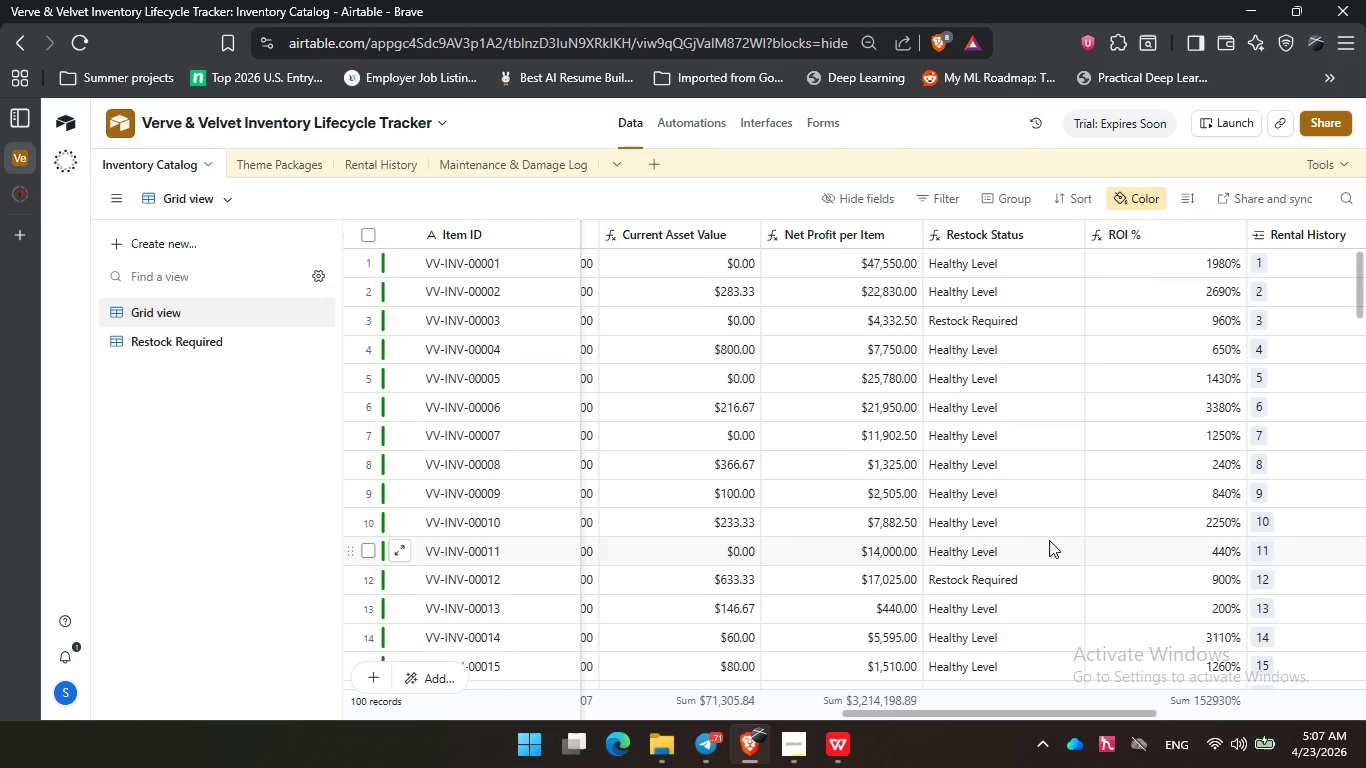 
left_click([804, 751])